 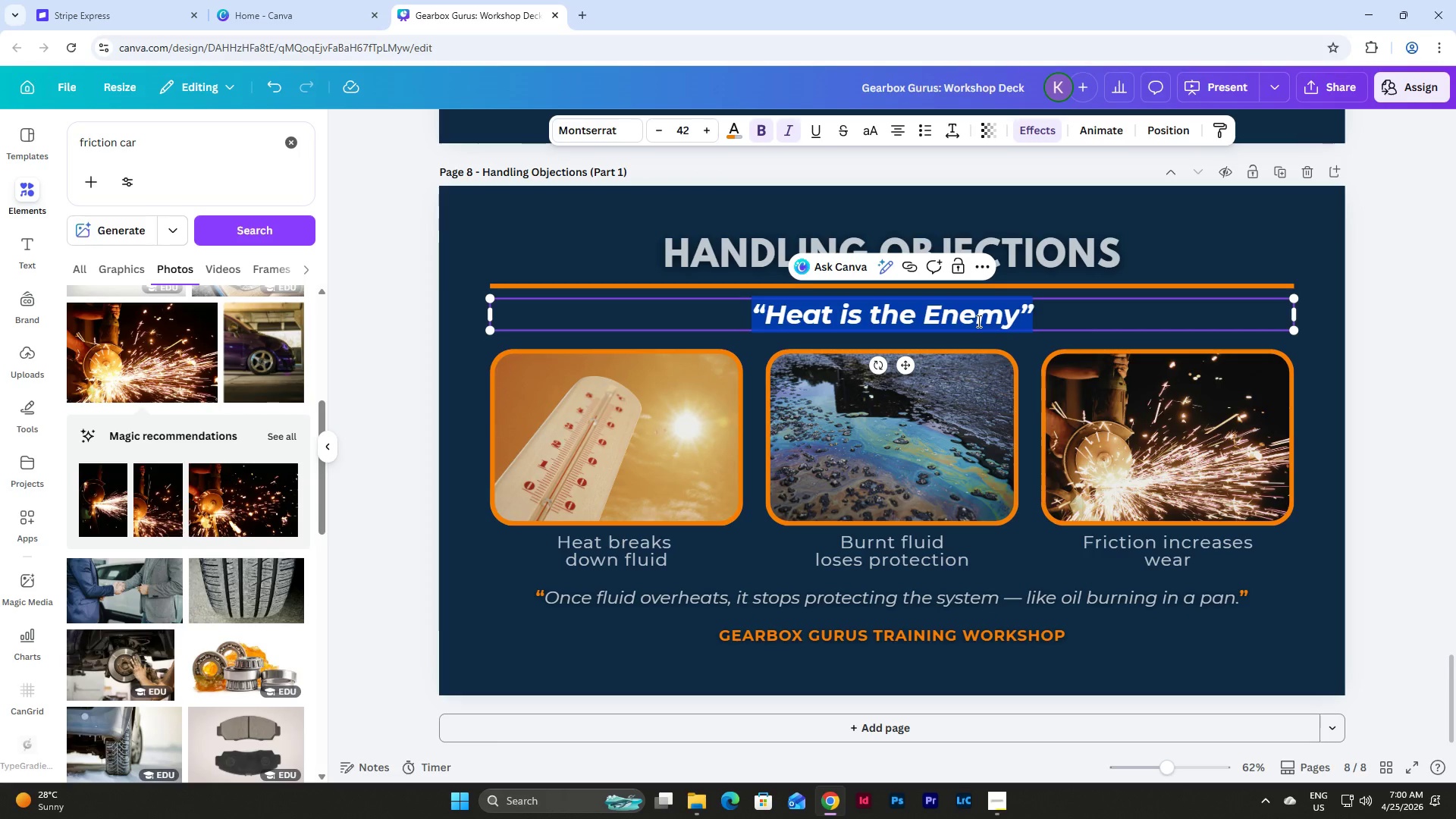 
left_click([734, 125])
 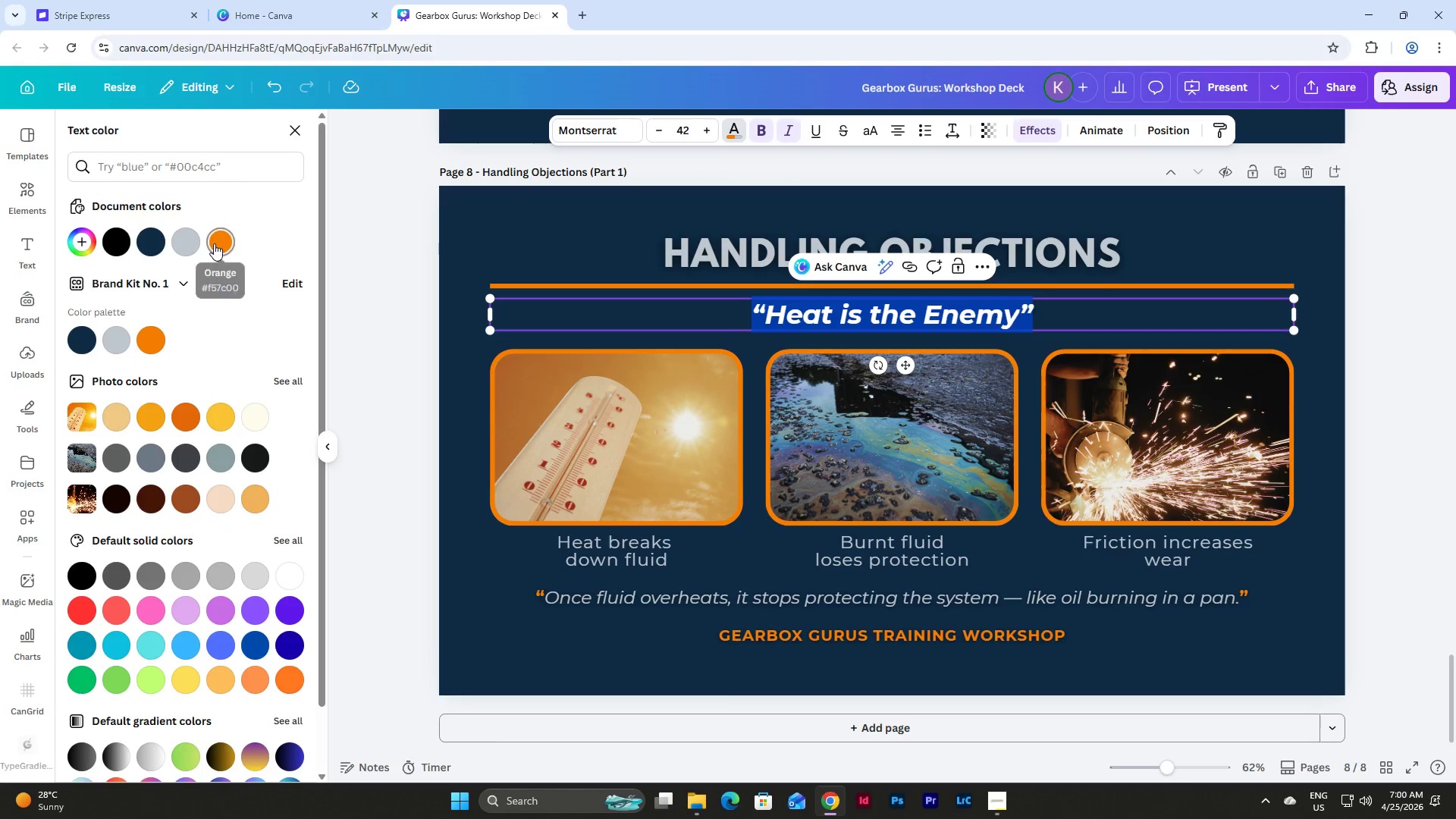 
double_click([214, 243])
 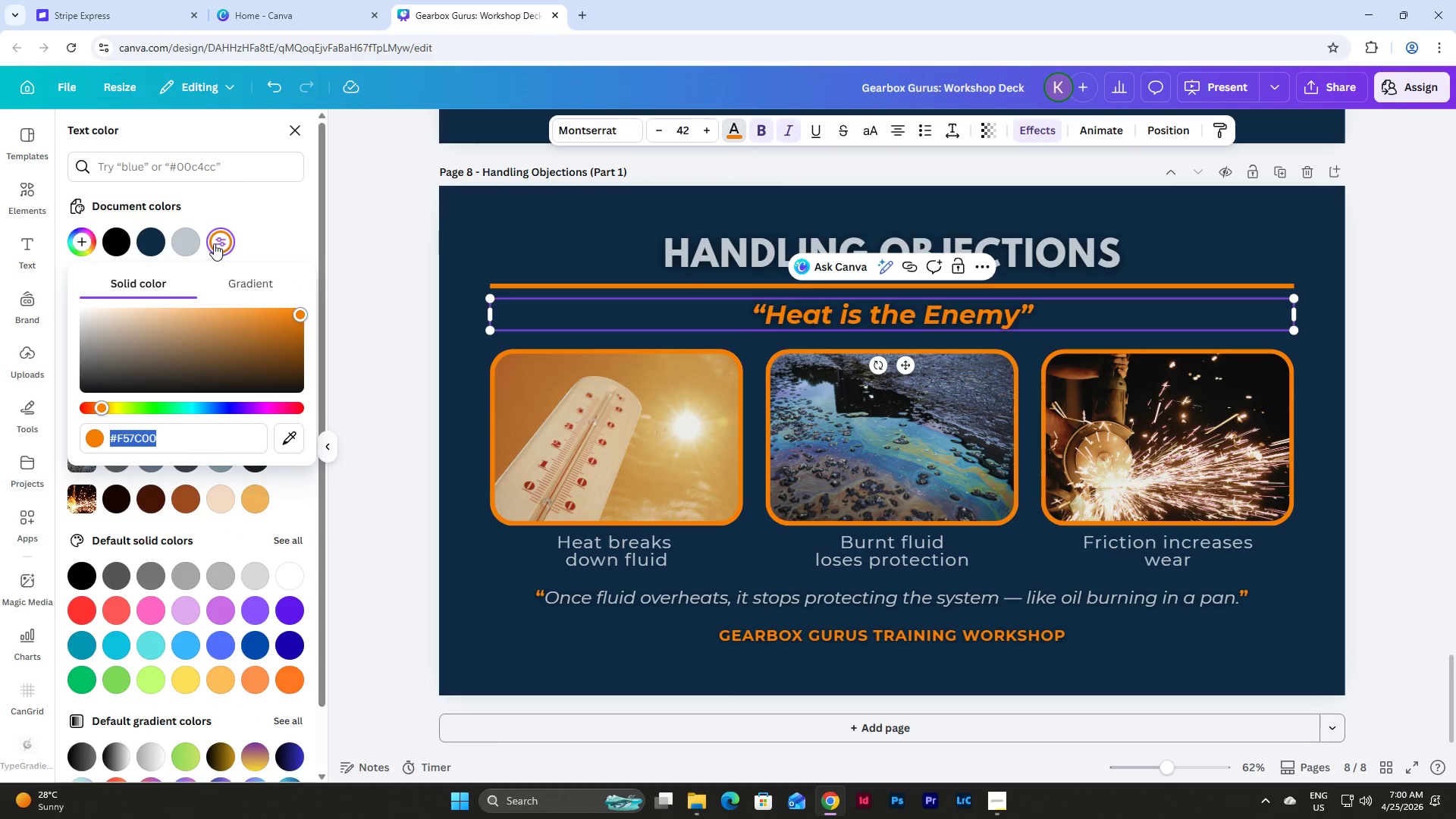 
left_click([184, 243])
 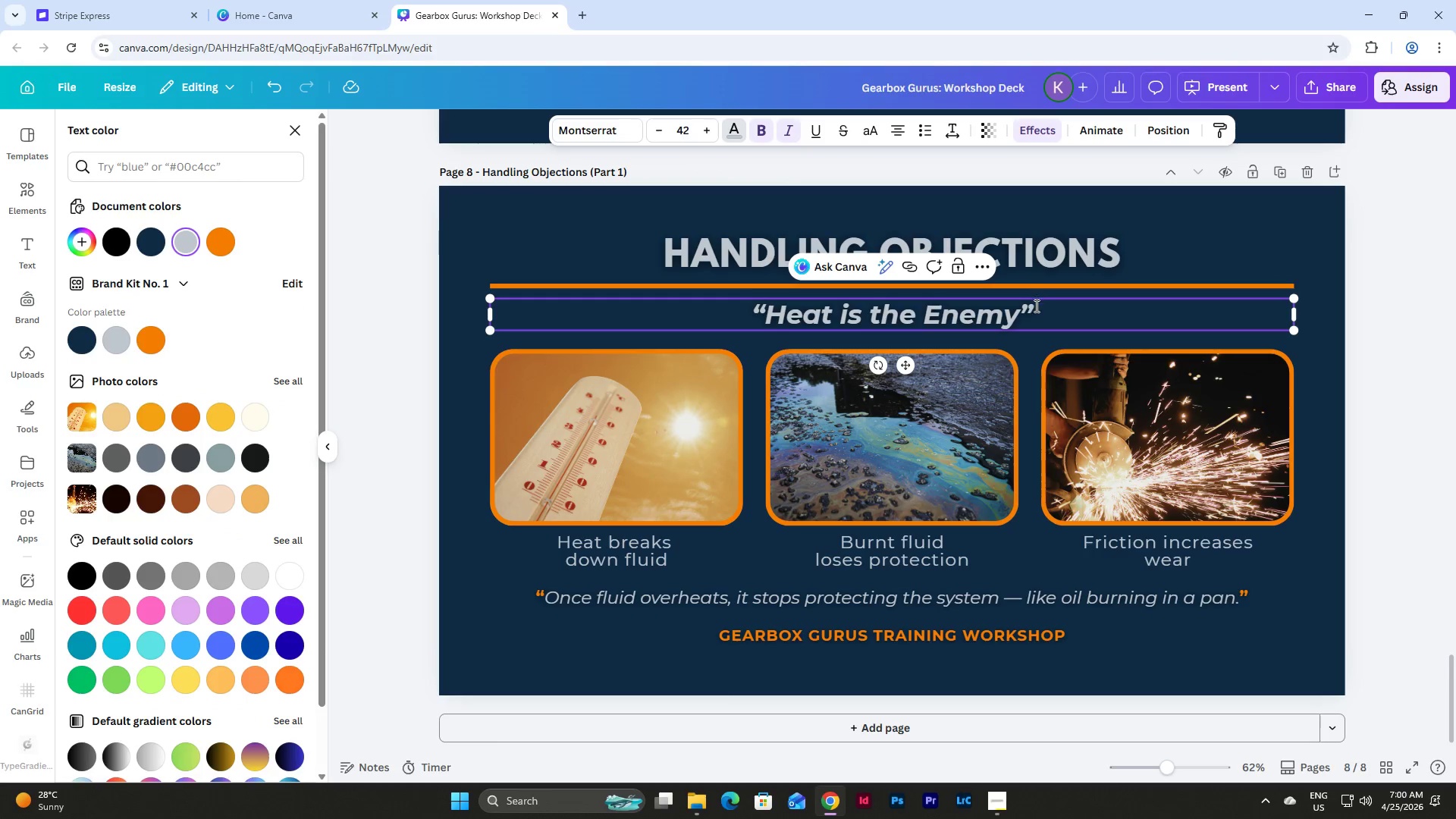 
left_click([1035, 306])
 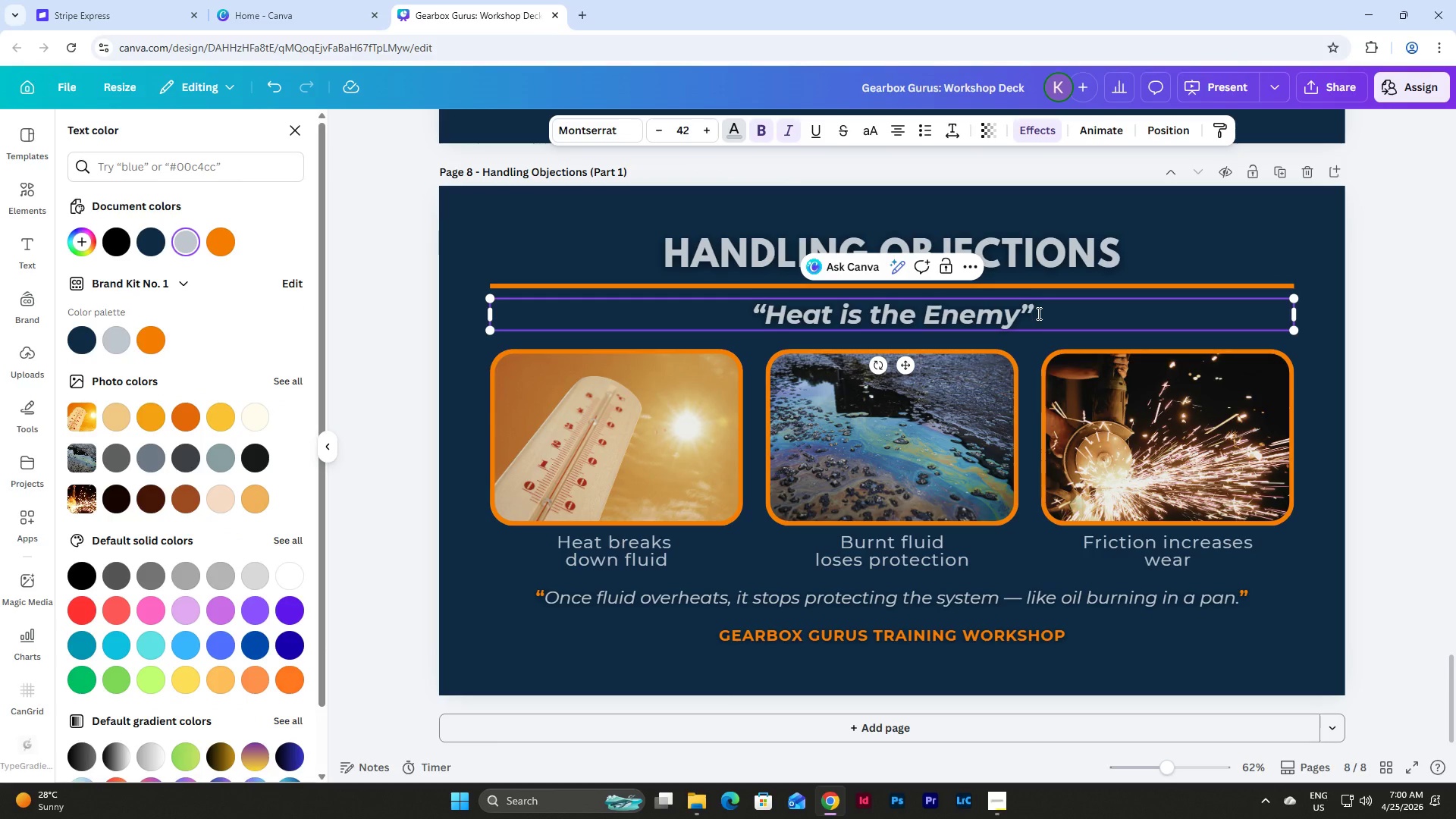 
left_click_drag(start_coordinate=[1037, 313], to_coordinate=[711, 325])
 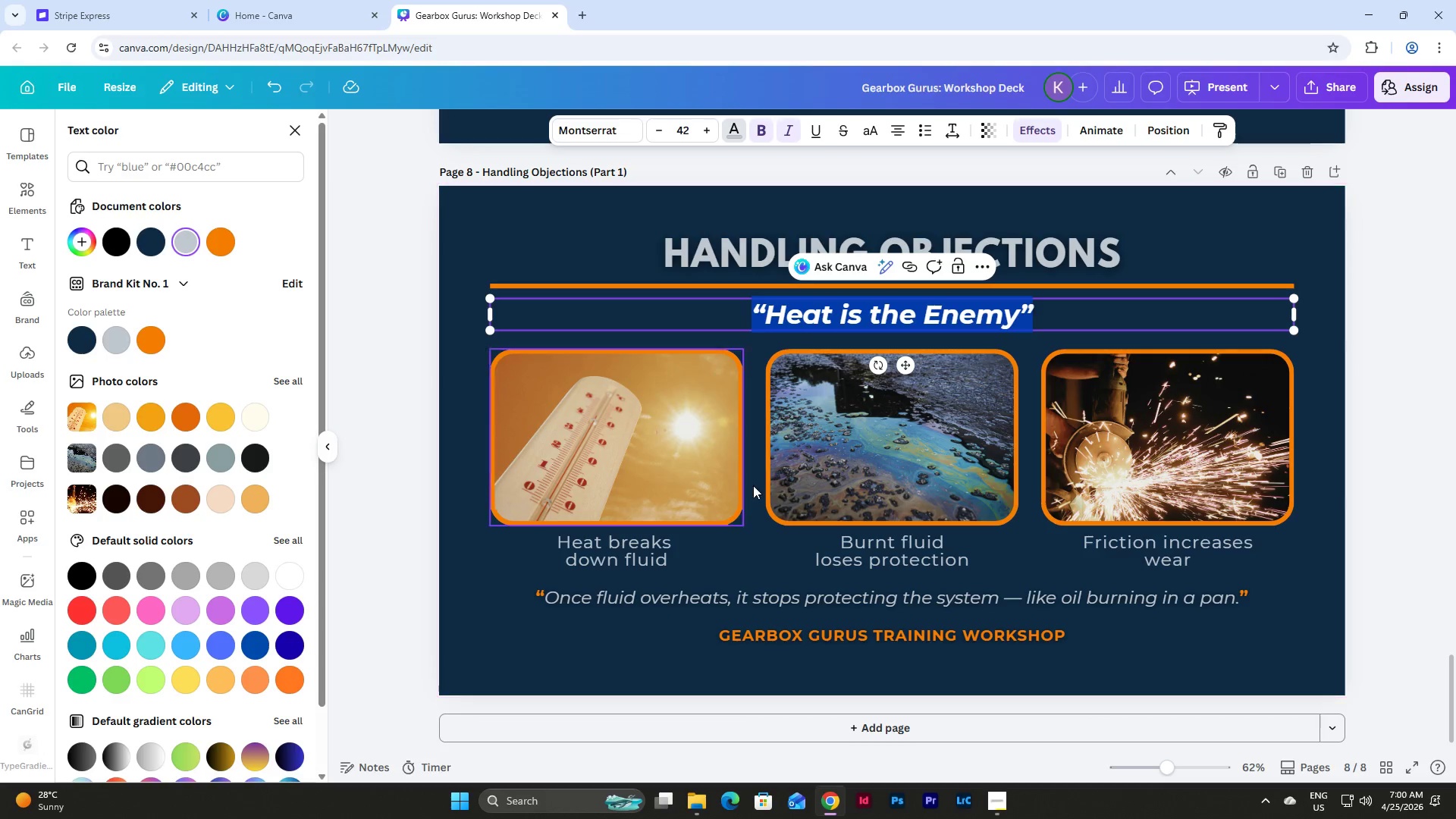 
left_click([993, 791])